 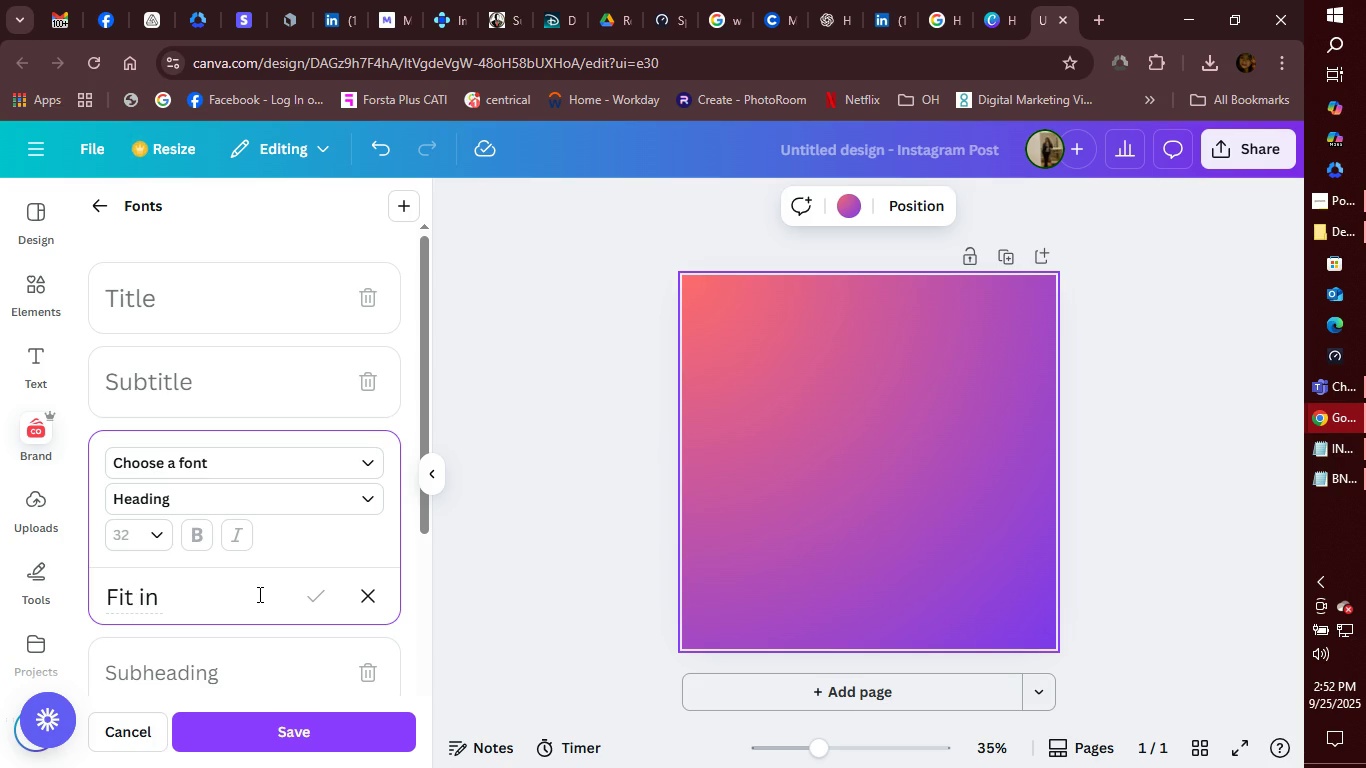 
type(20)
 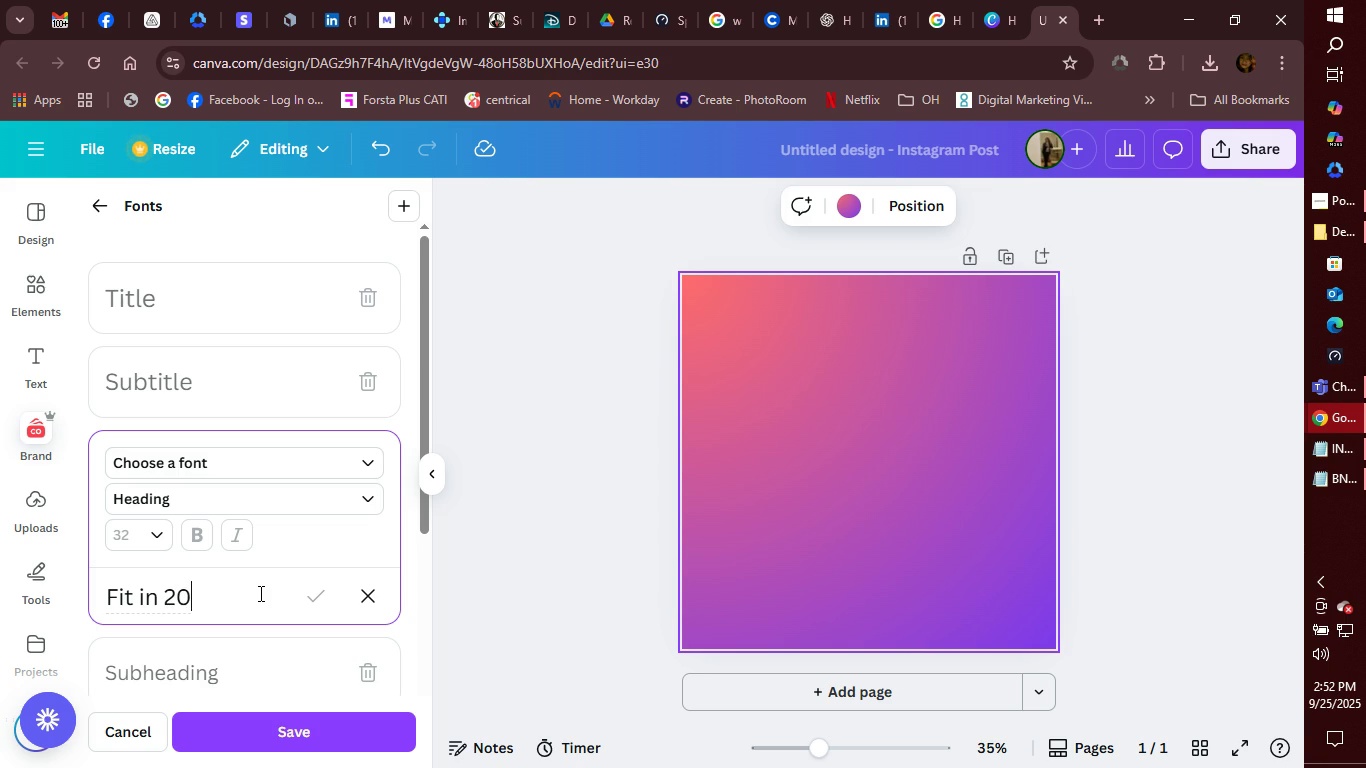 
wait(8.53)
 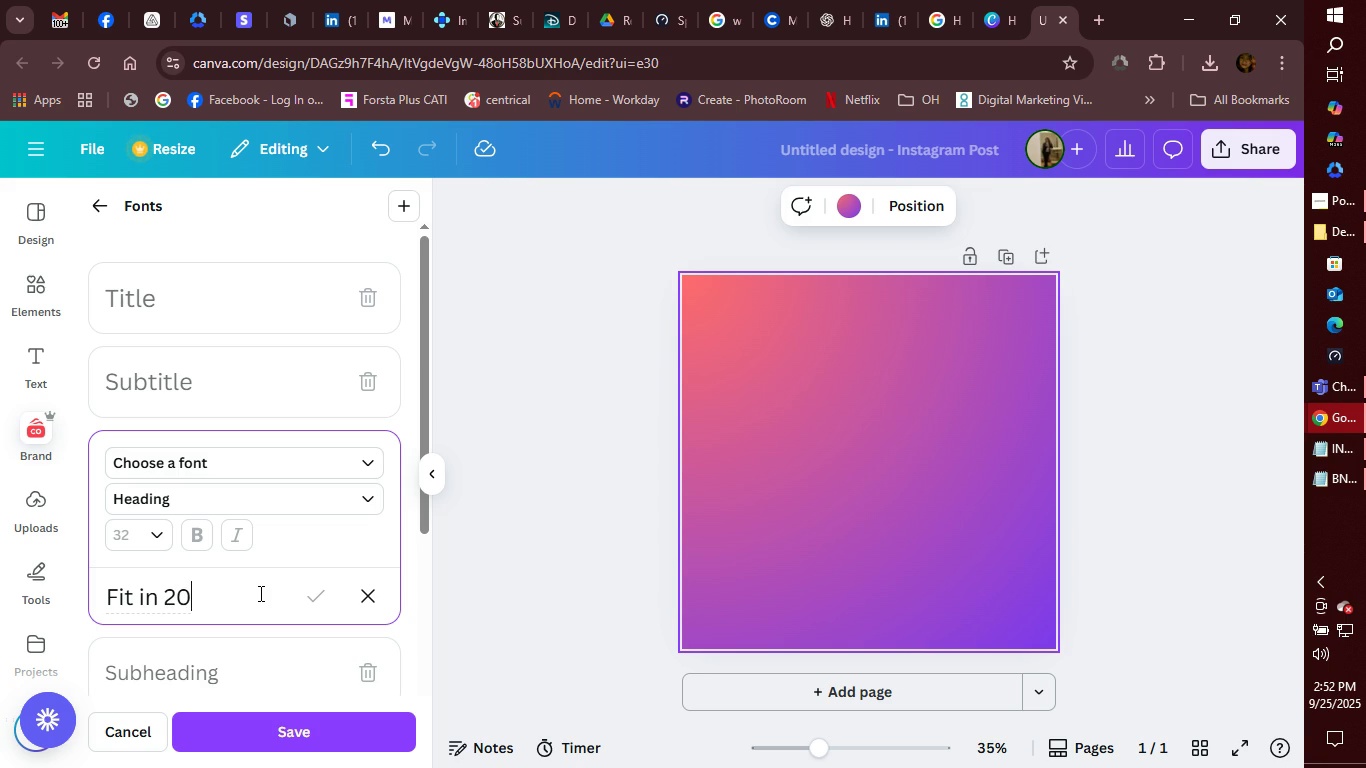 
left_click([319, 455])
 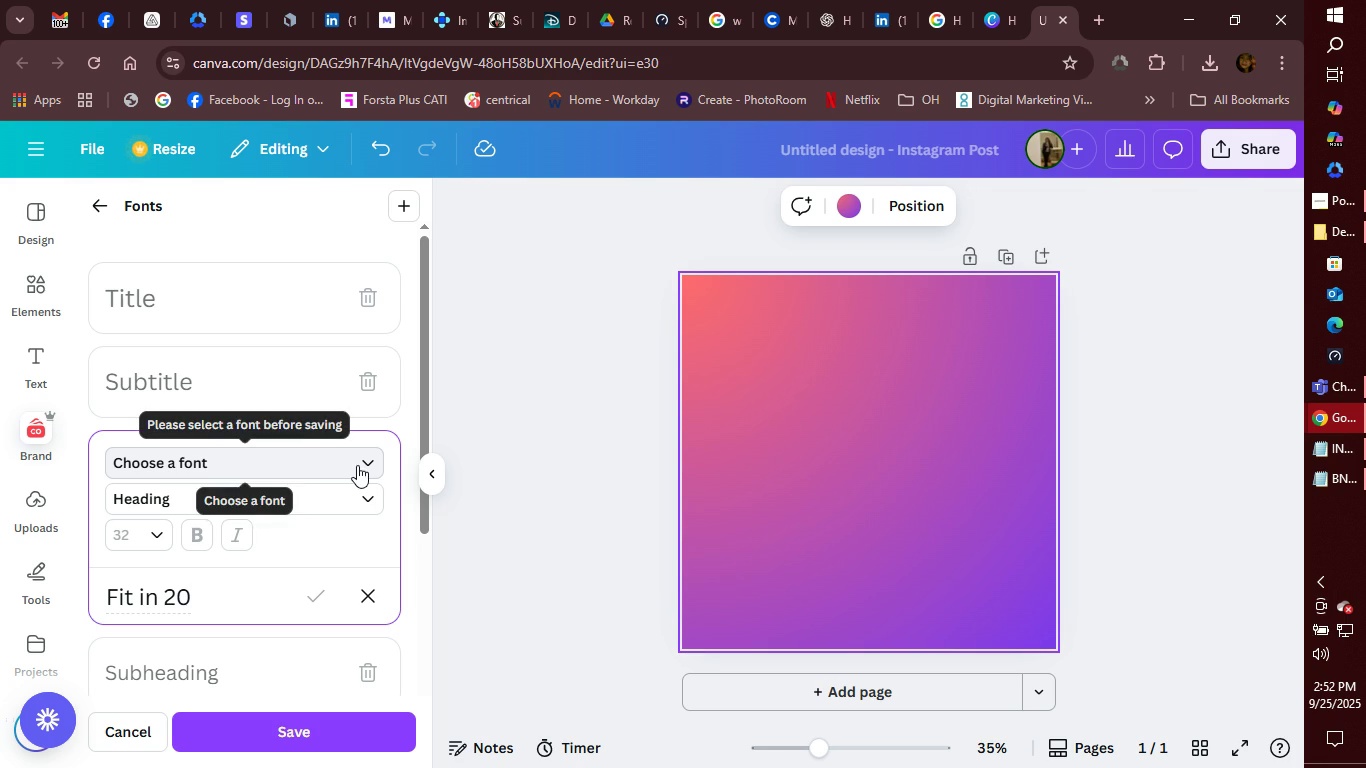 
left_click([357, 465])
 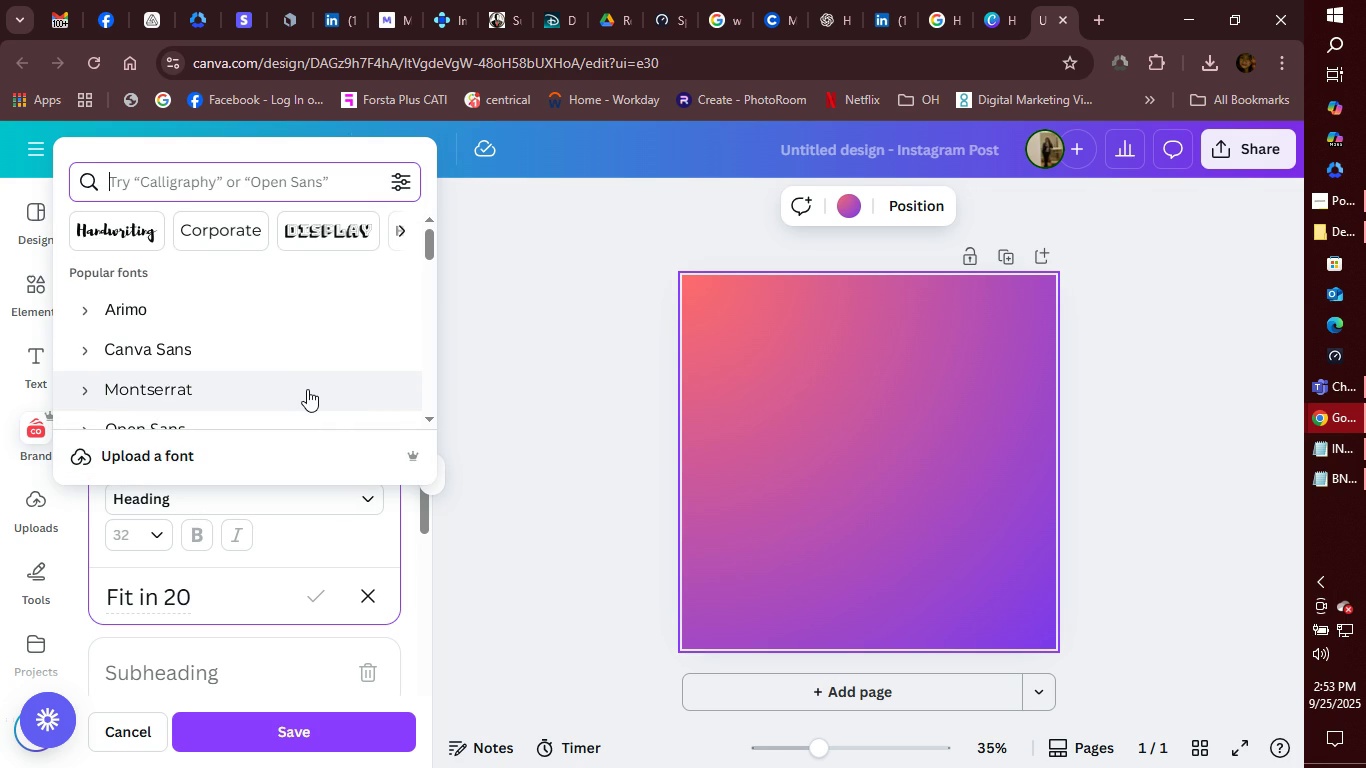 
type(SAB)
key(Backspace)
type(N)
 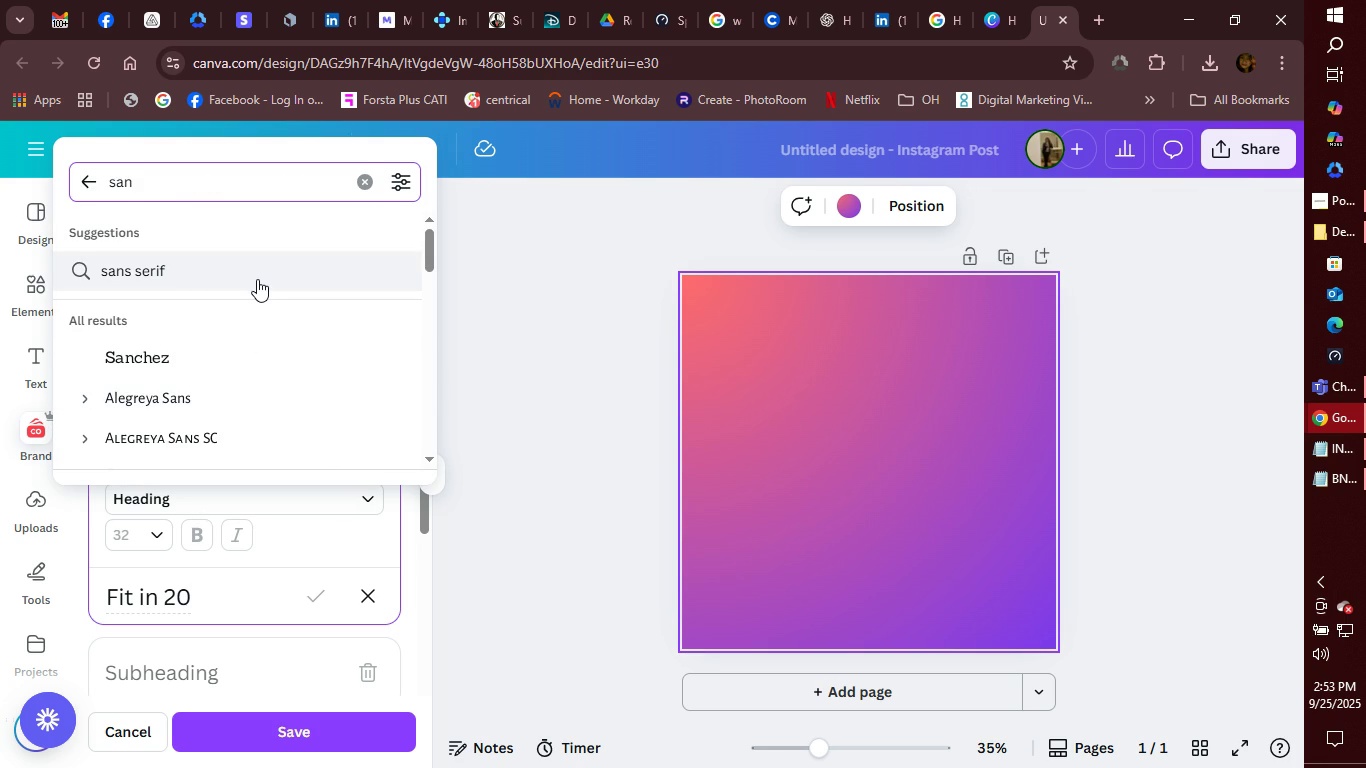 
left_click([257, 279])